 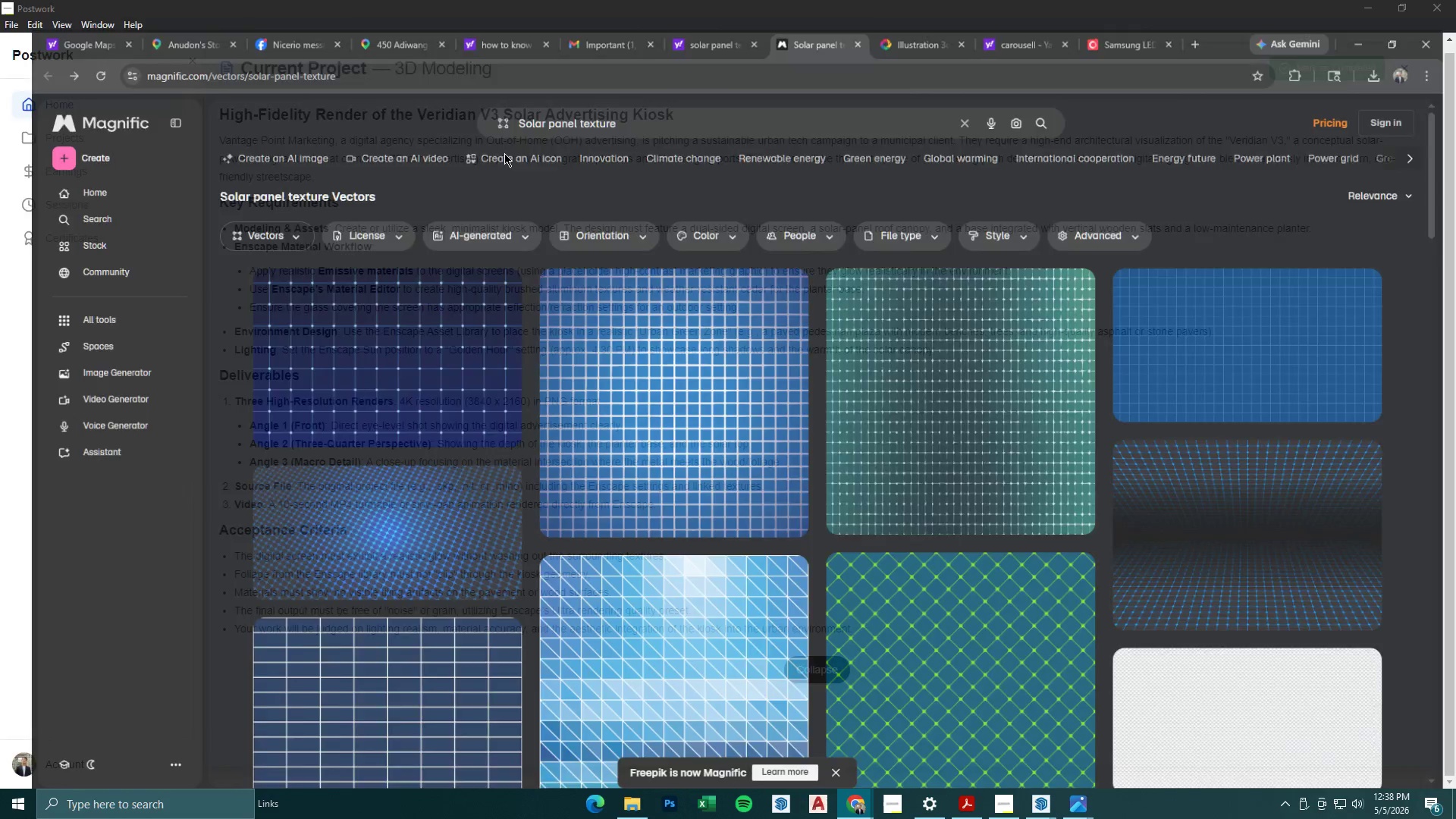 
left_click_drag(start_coordinate=[673, 99], to_coordinate=[394, 82])
 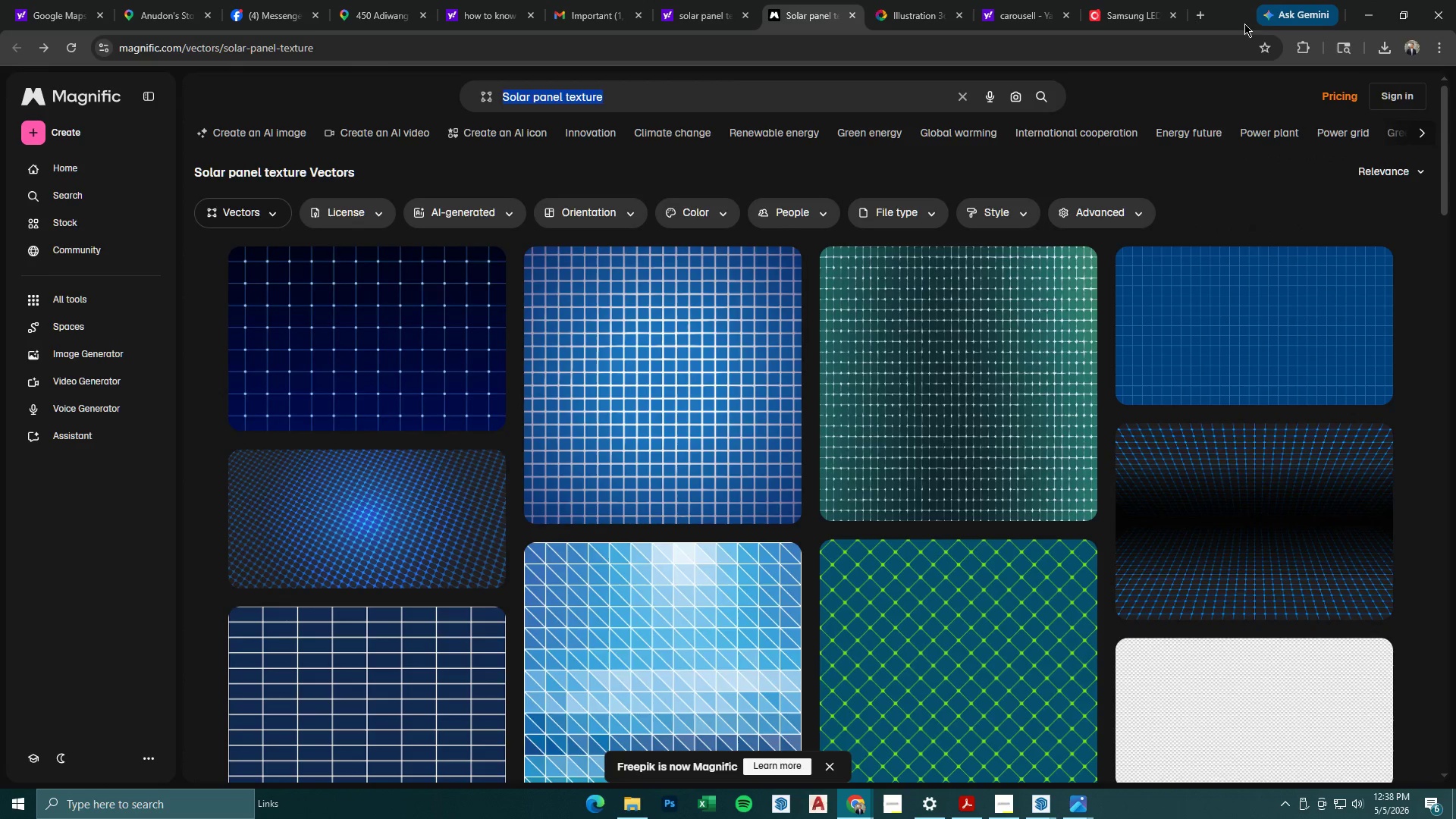 
double_click([1157, 49])
 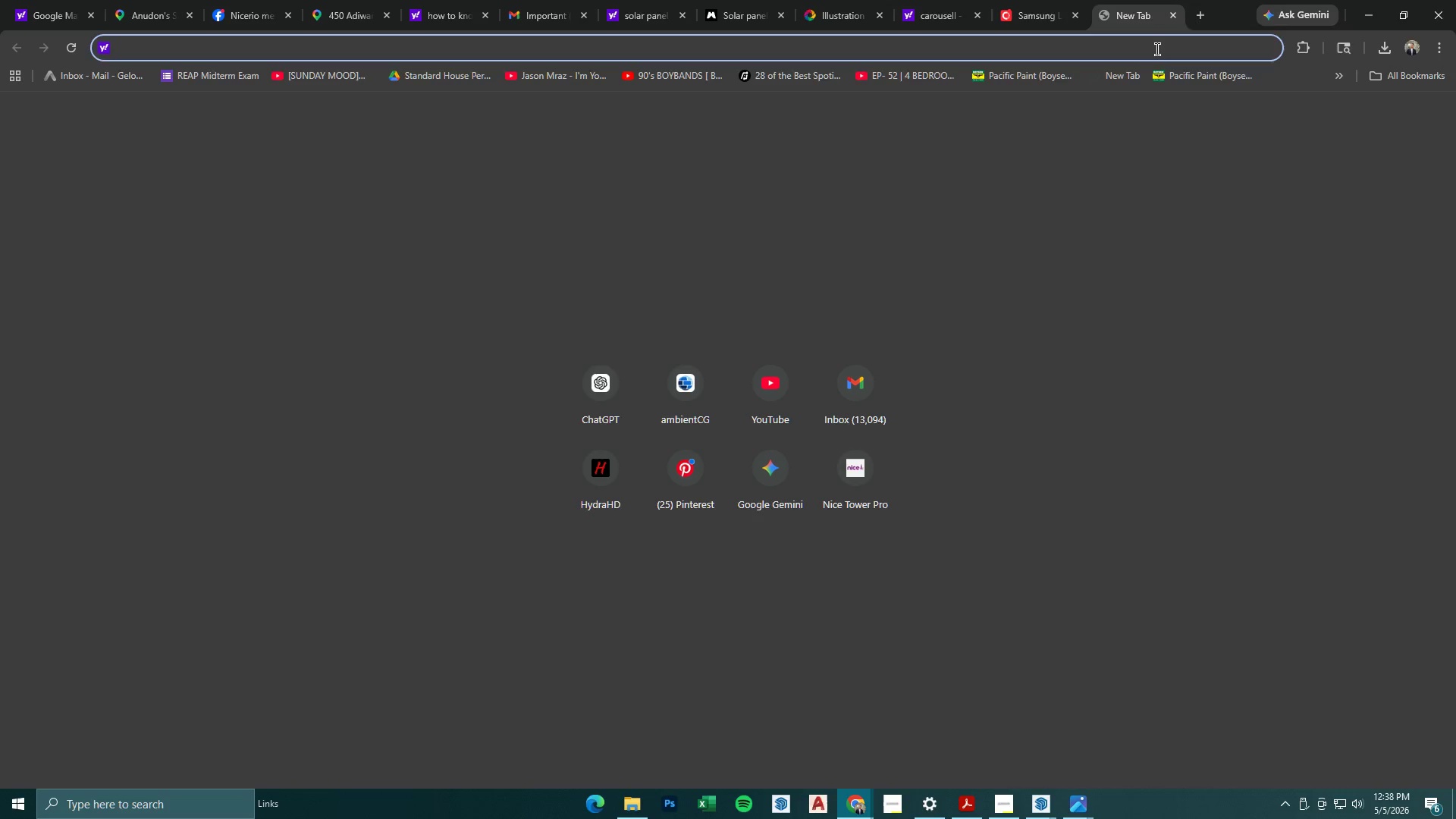 
type(slow pan animation)
 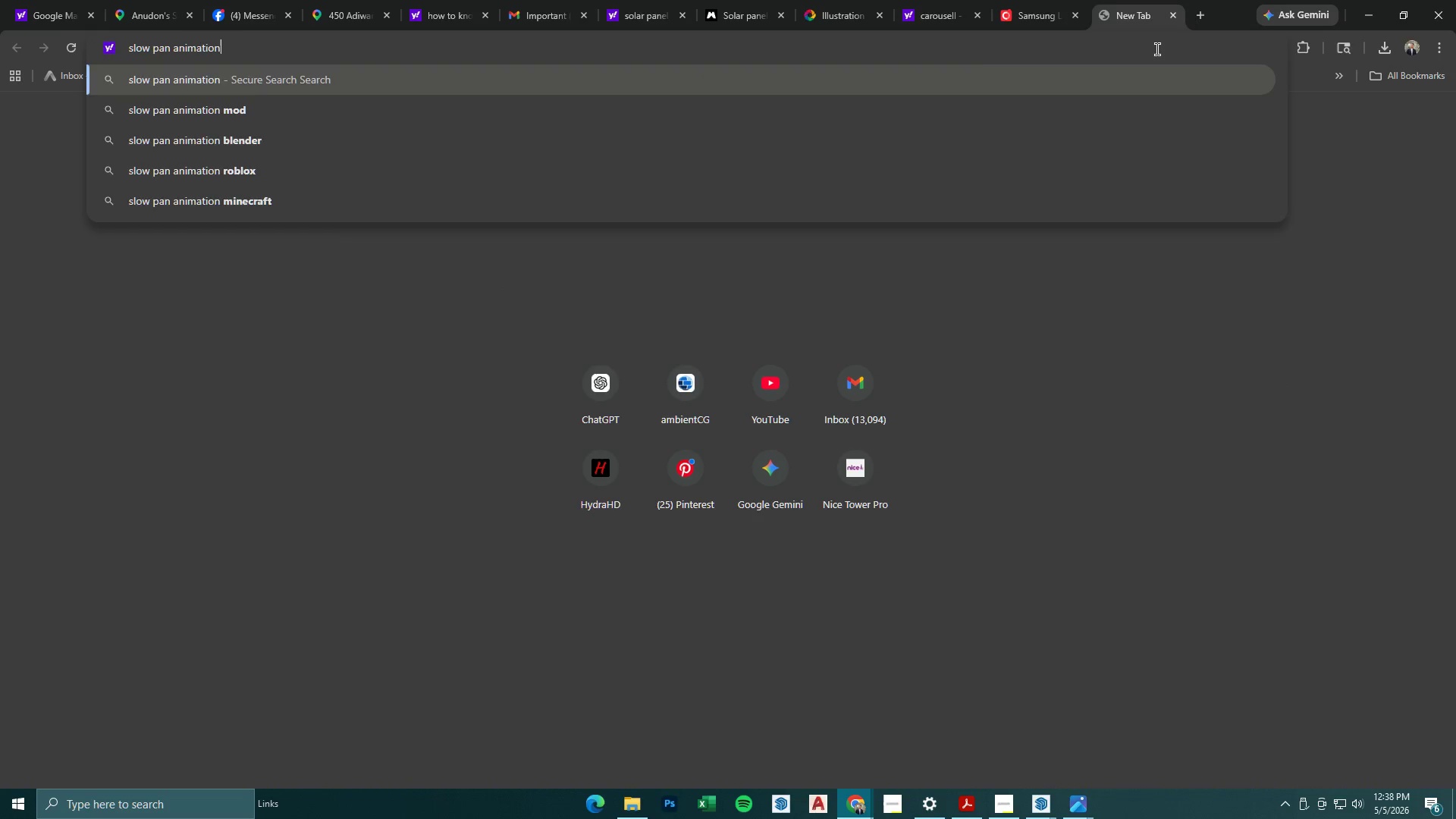 
key(Enter)
 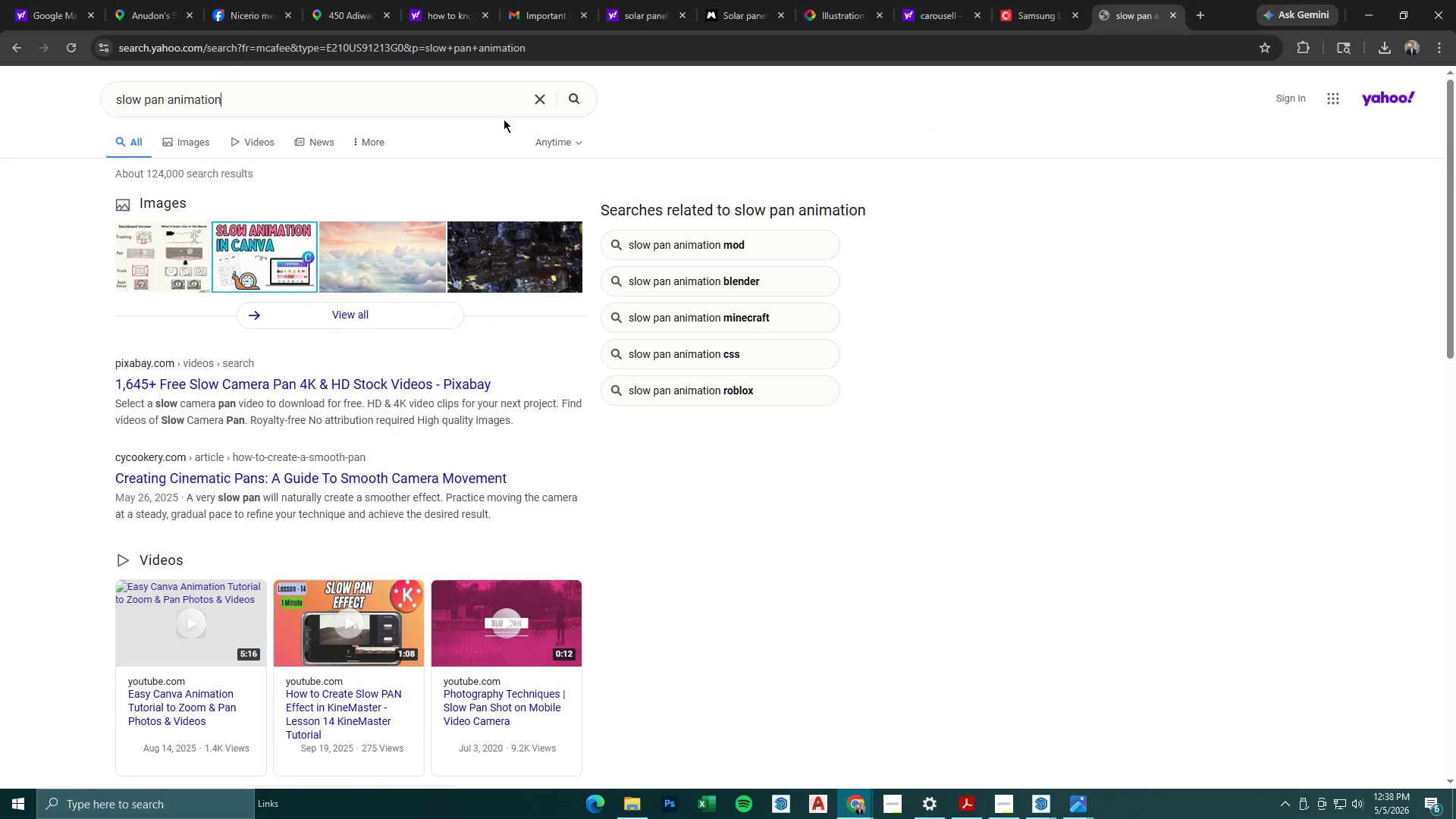 
left_click([195, 136])
 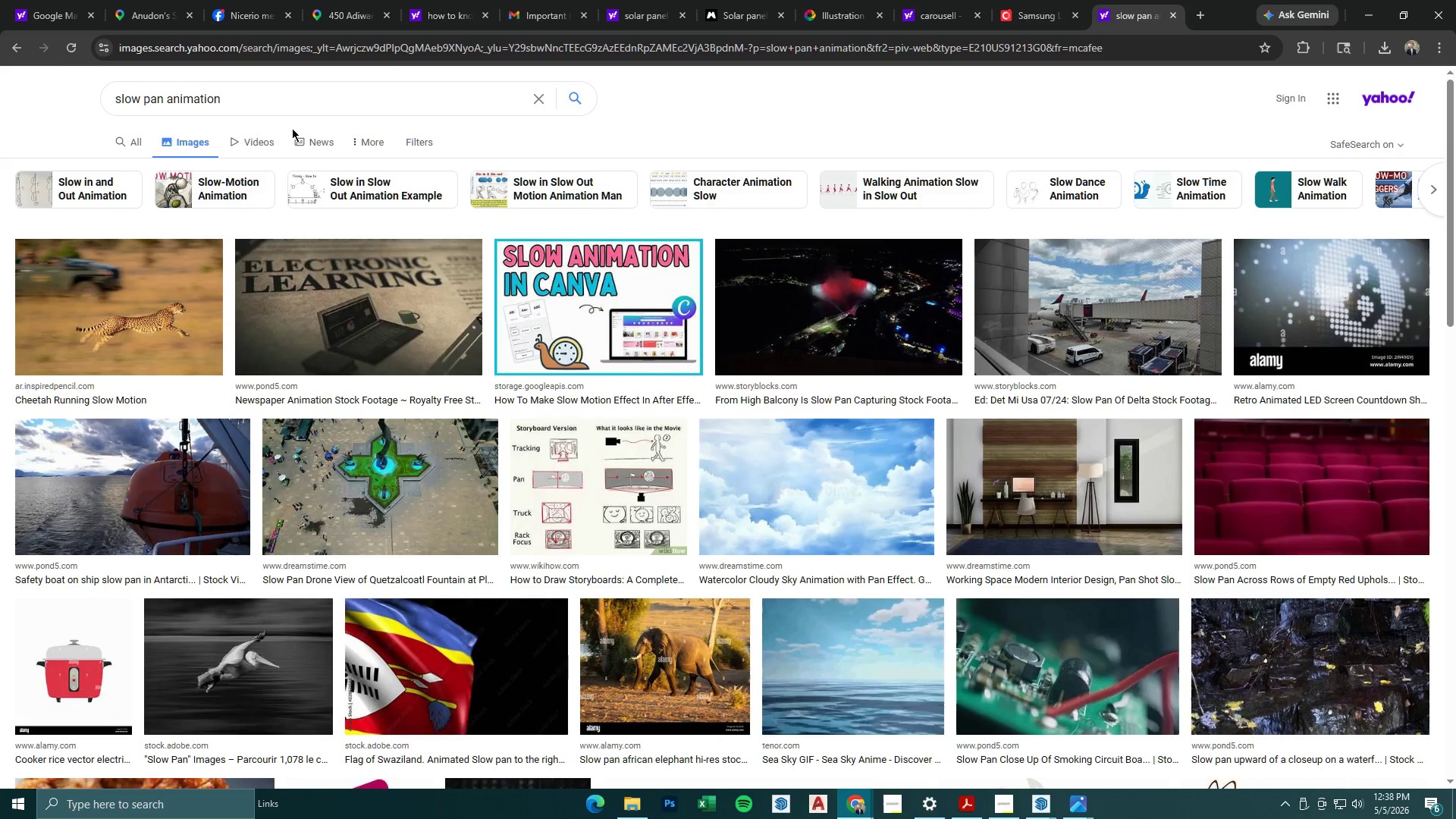 
left_click([1370, 11])